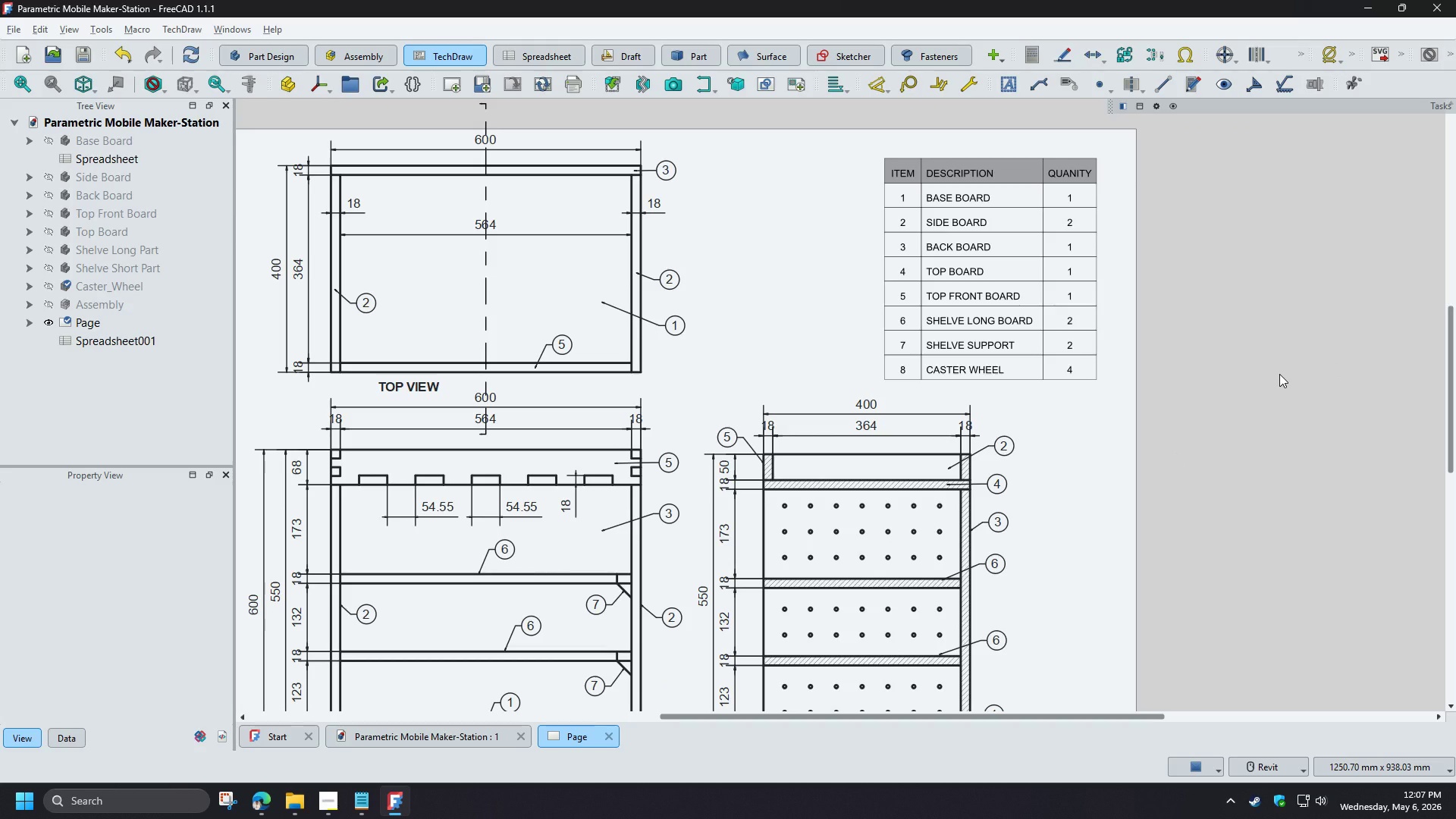 
scroll: coordinate [1279, 374], scroll_direction: down, amount: 1.0
 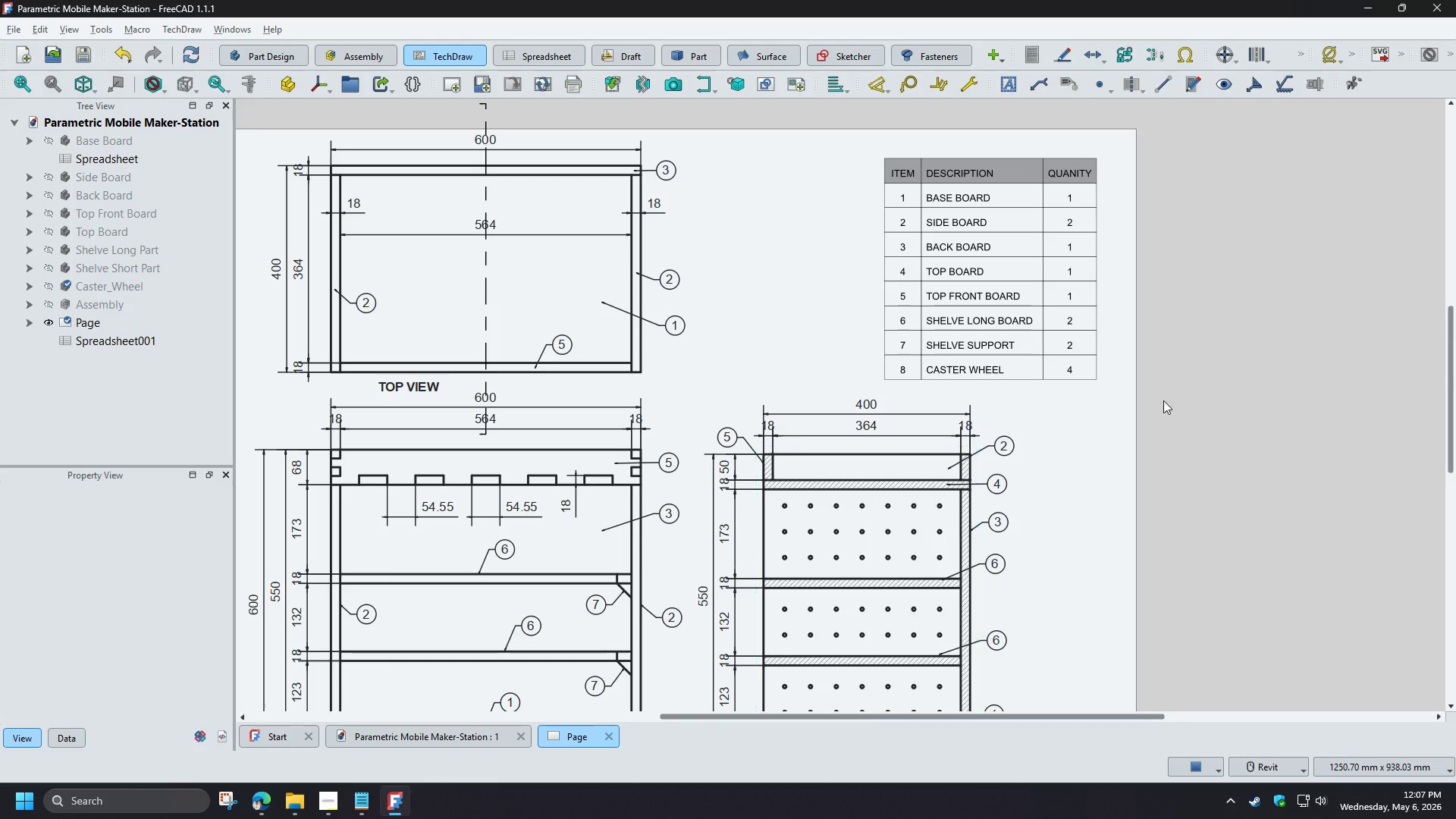 
right_click([1224, 325])
 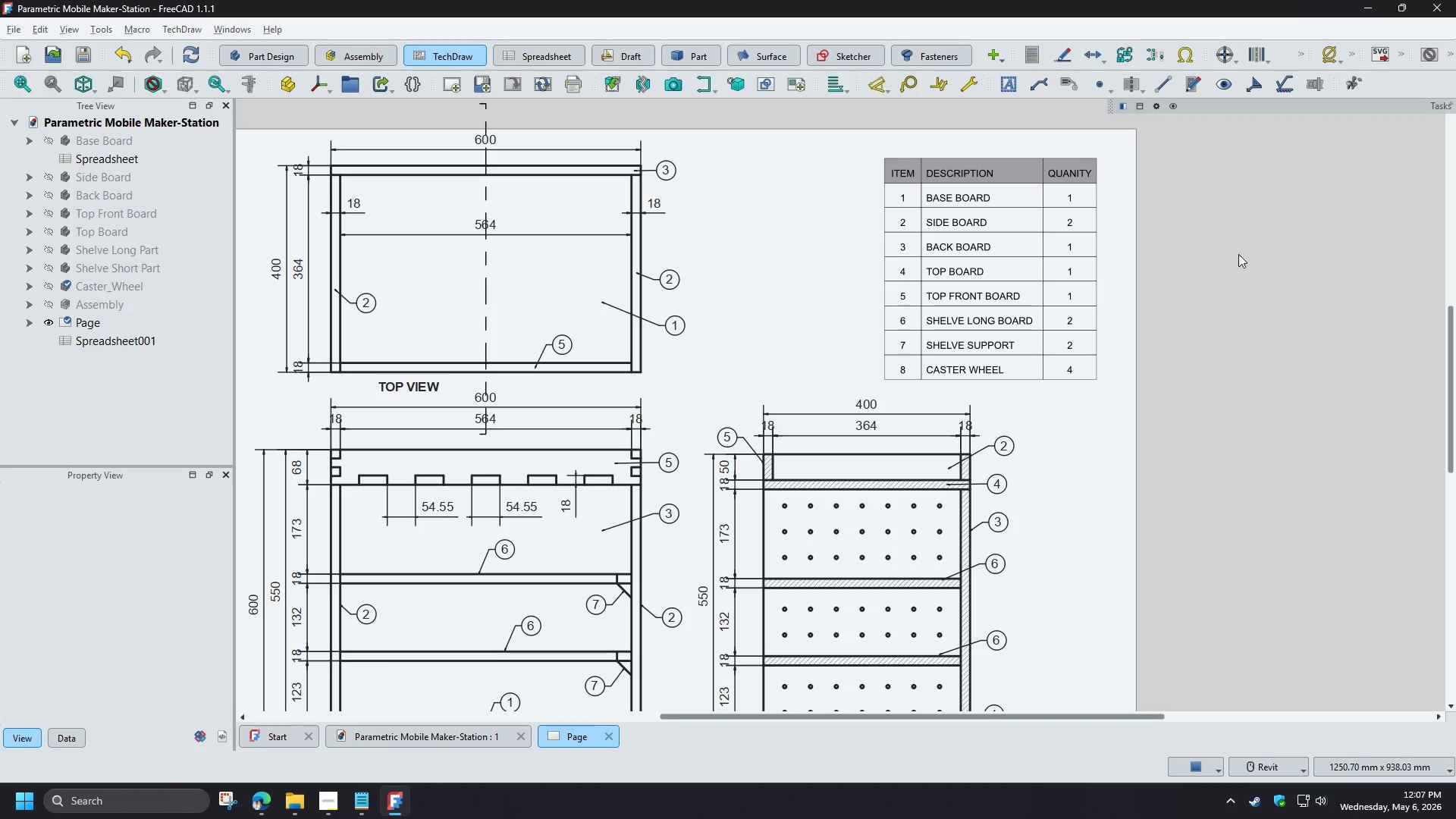 
right_click([1250, 276])
 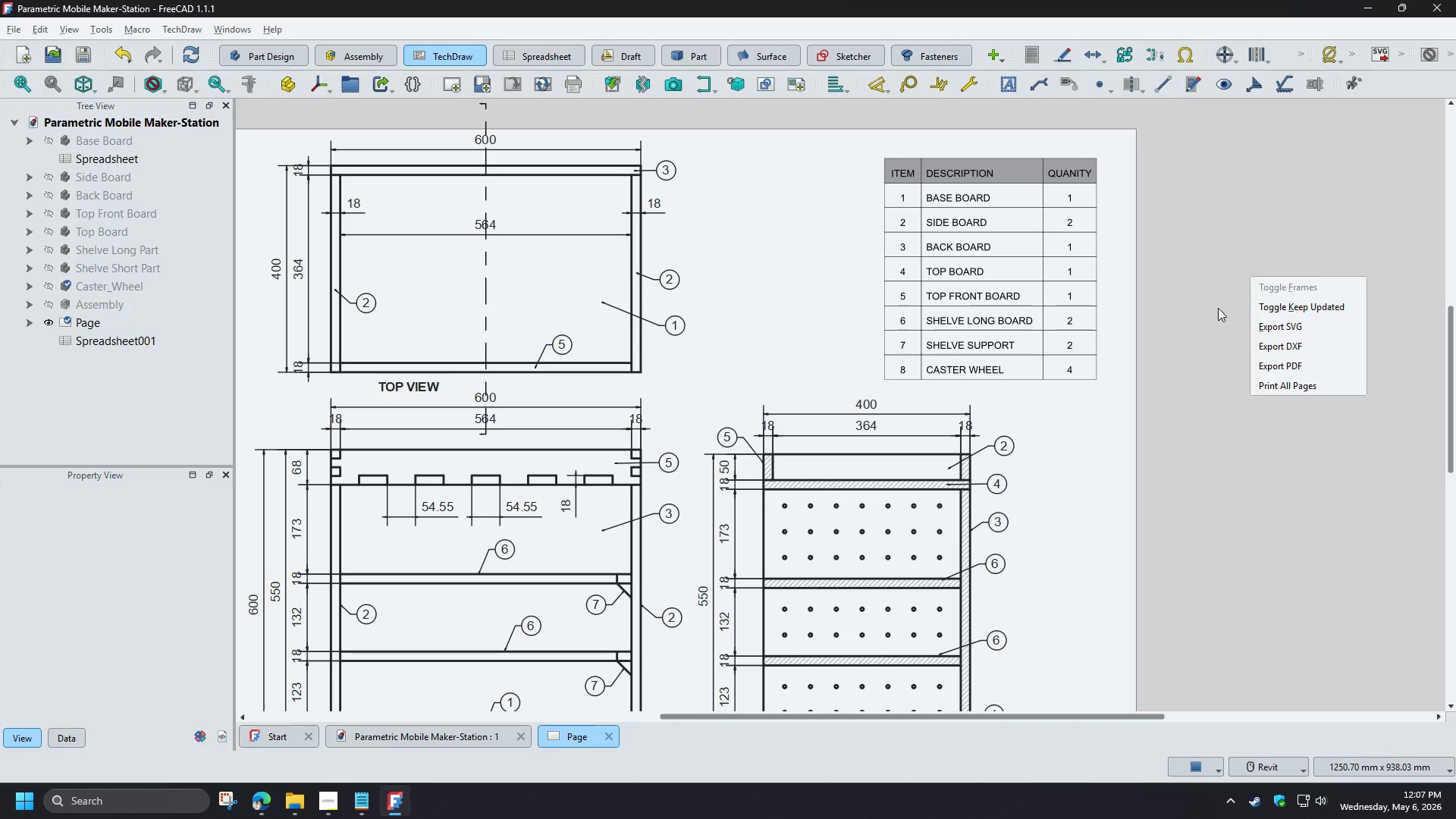 
left_click([1215, 311])
 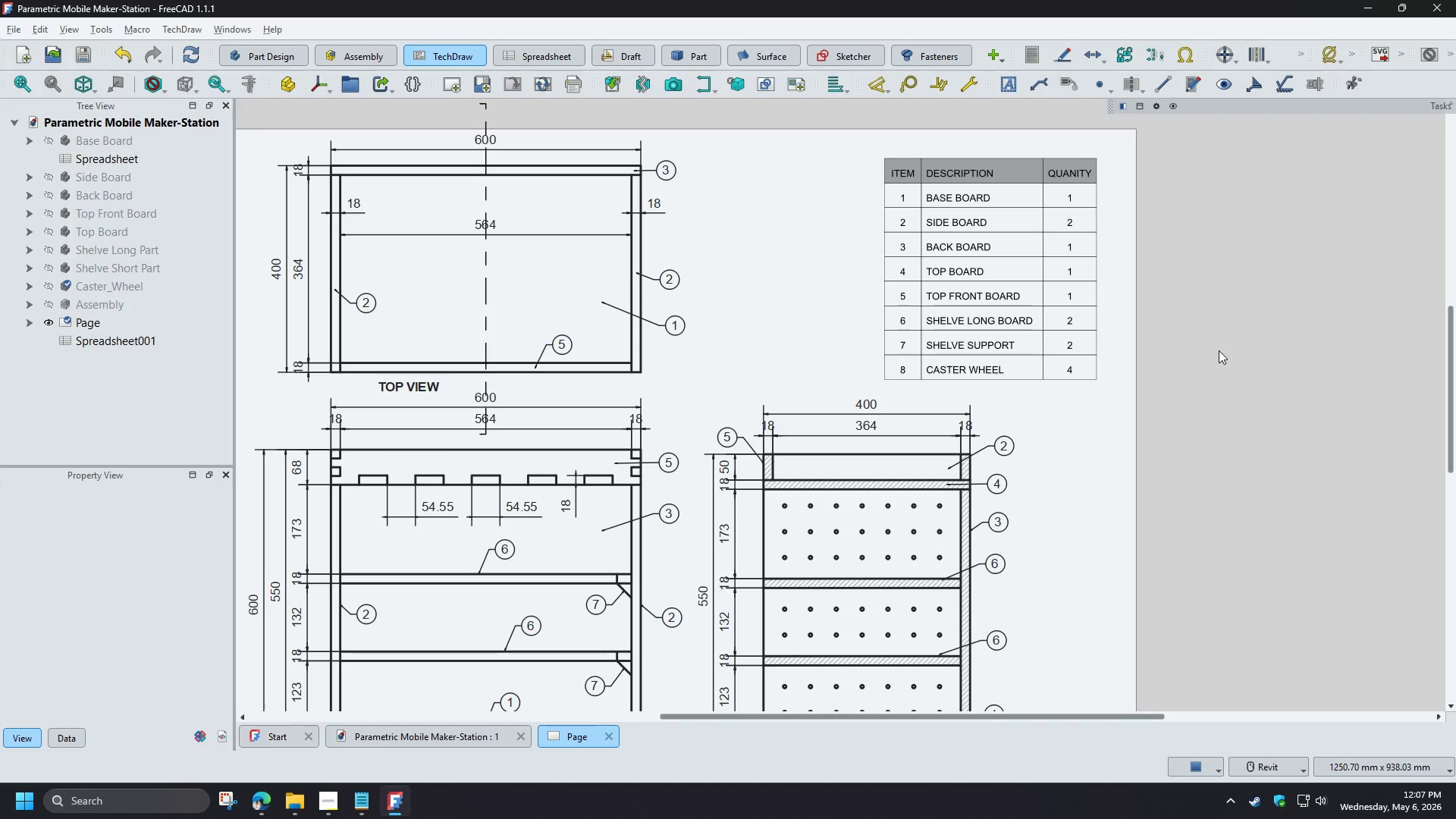 
scroll: coordinate [1219, 350], scroll_direction: down, amount: 1.0
 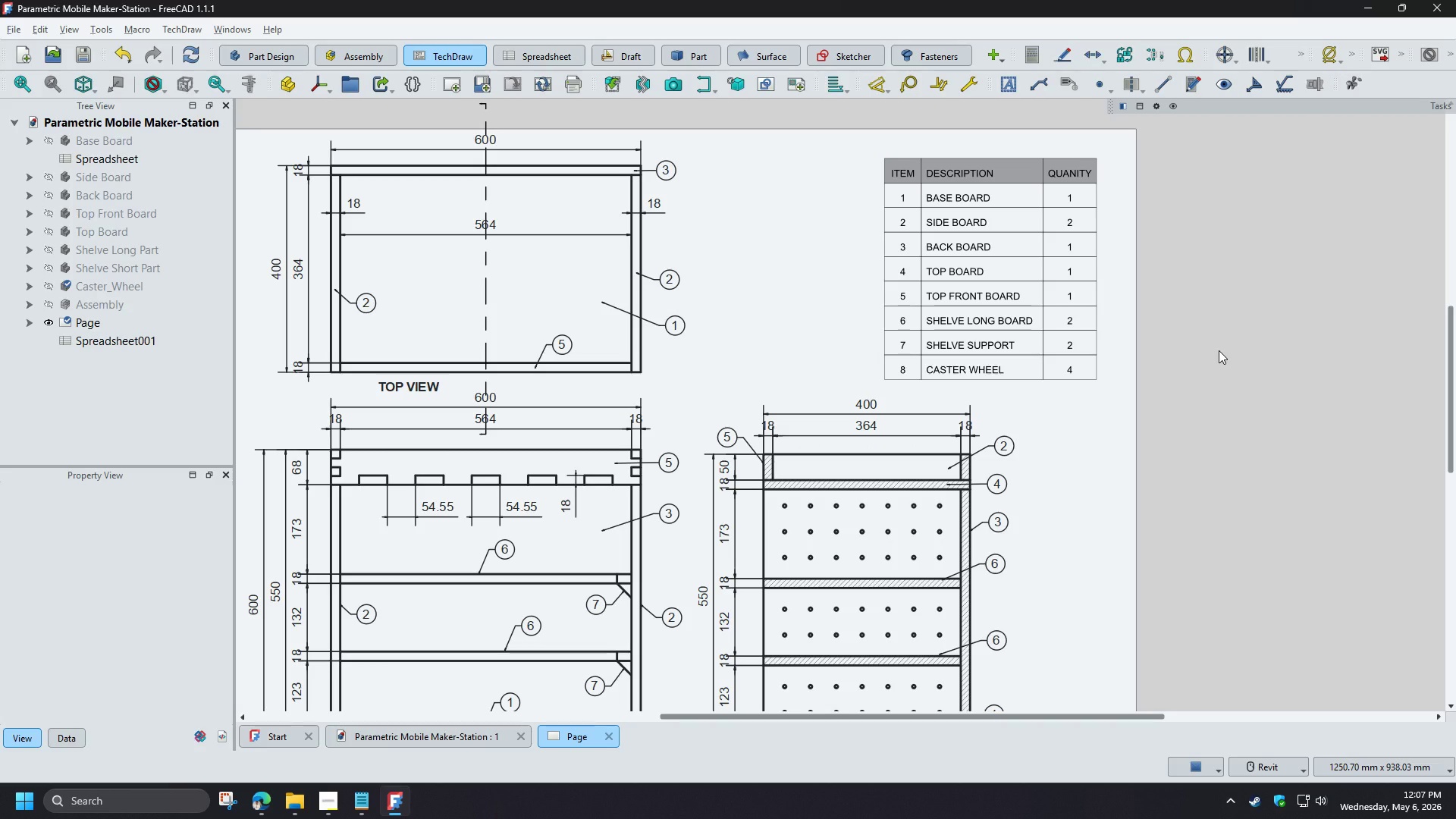 
hold_key(key=ControlLeft, duration=0.73)
scroll: coordinate [1220, 353], scroll_direction: down, amount: 1.0
 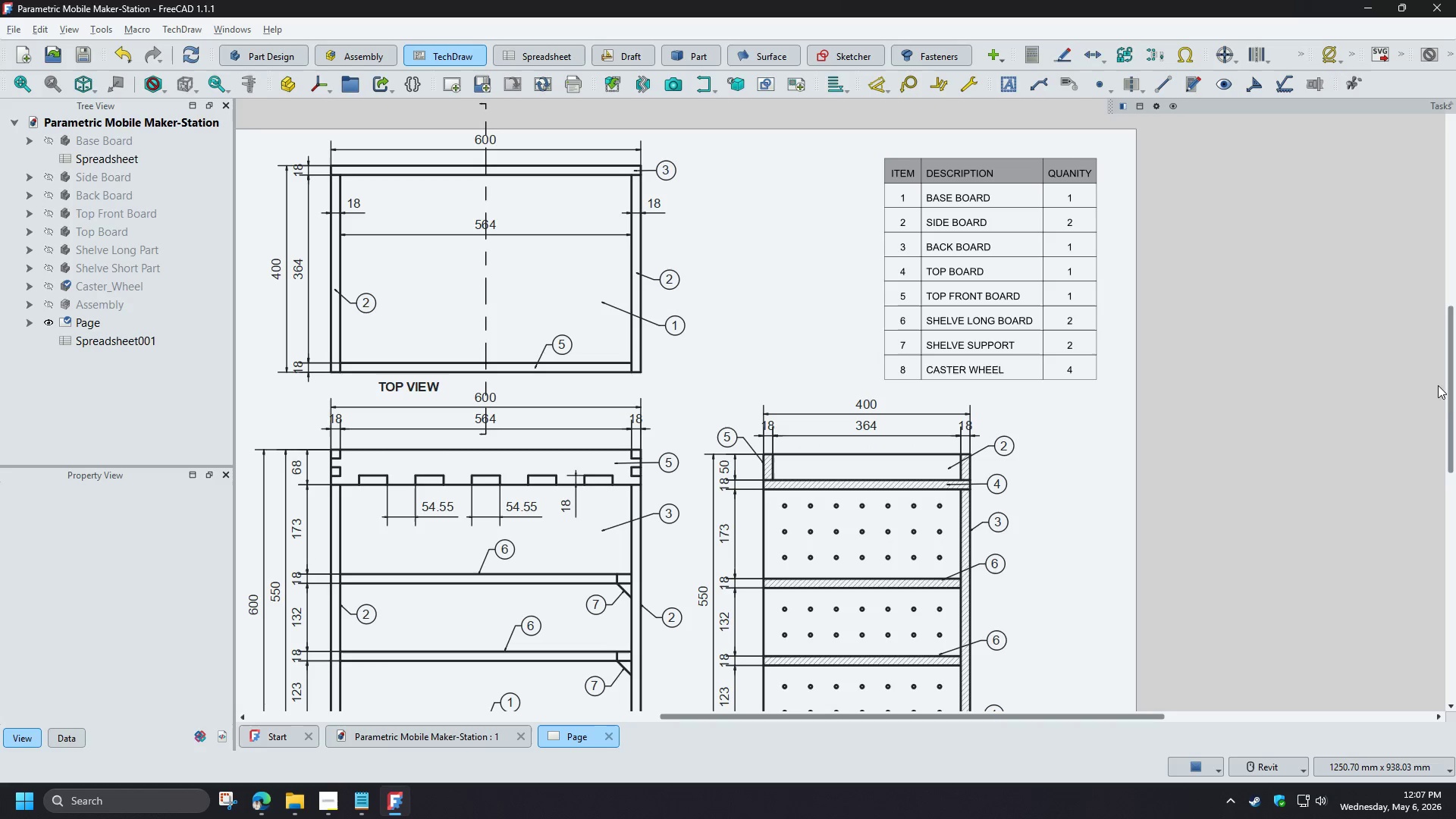 
left_click_drag(start_coordinate=[1448, 390], to_coordinate=[1451, 416])
 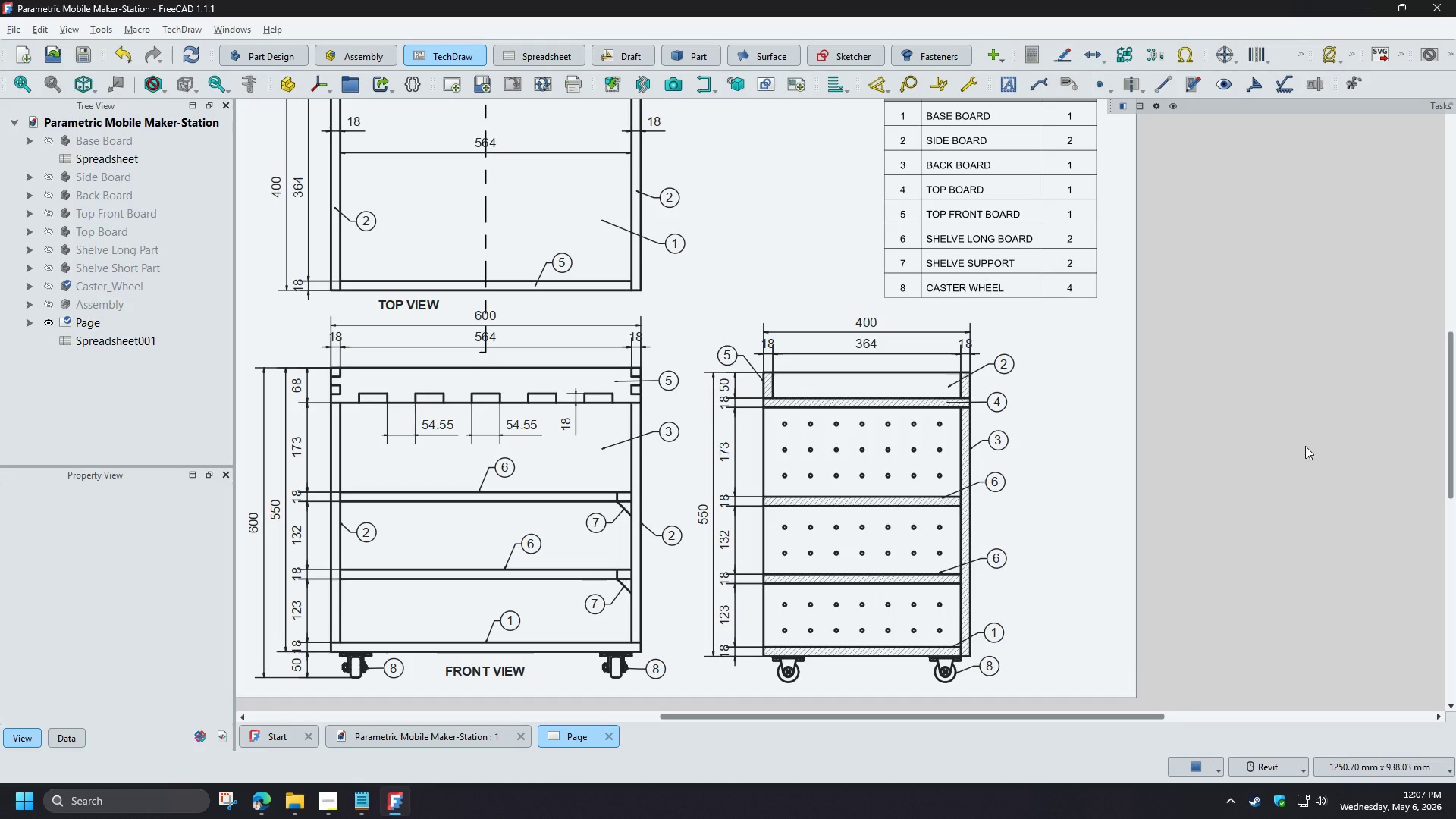 
type(vf)
 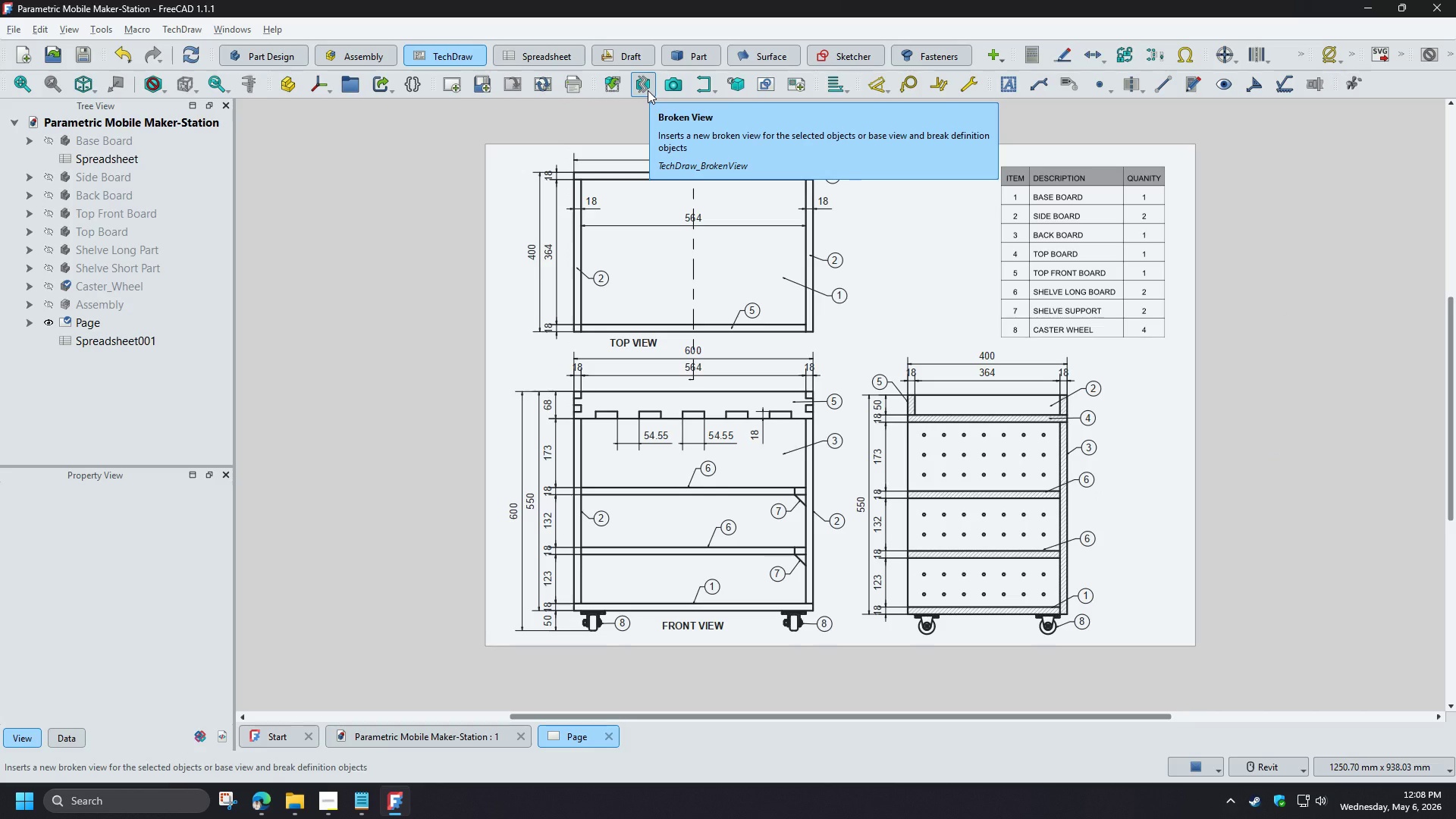 
wait(34.55)
 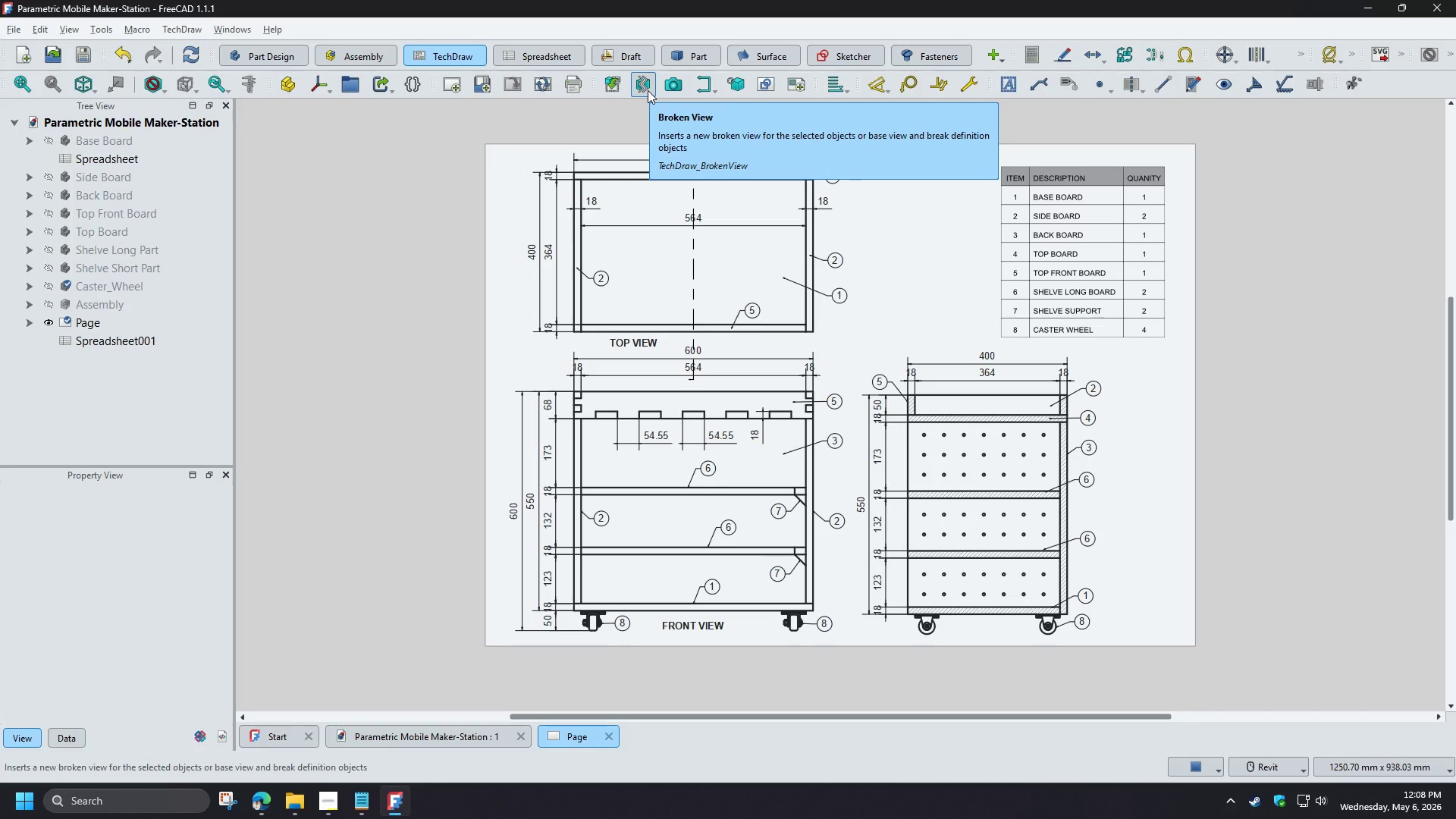 
left_click([694, 130])
 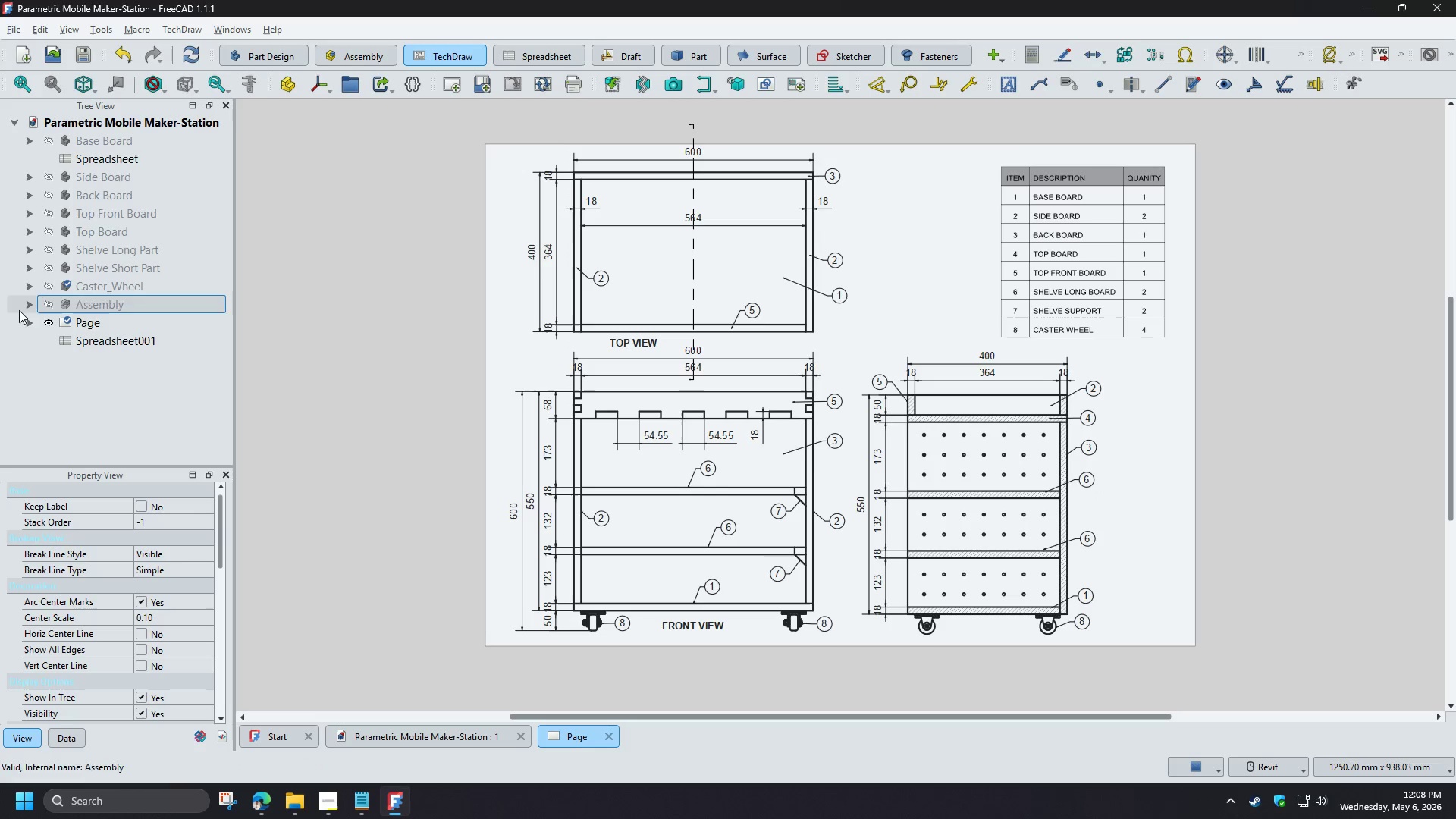 
wait(5.2)
 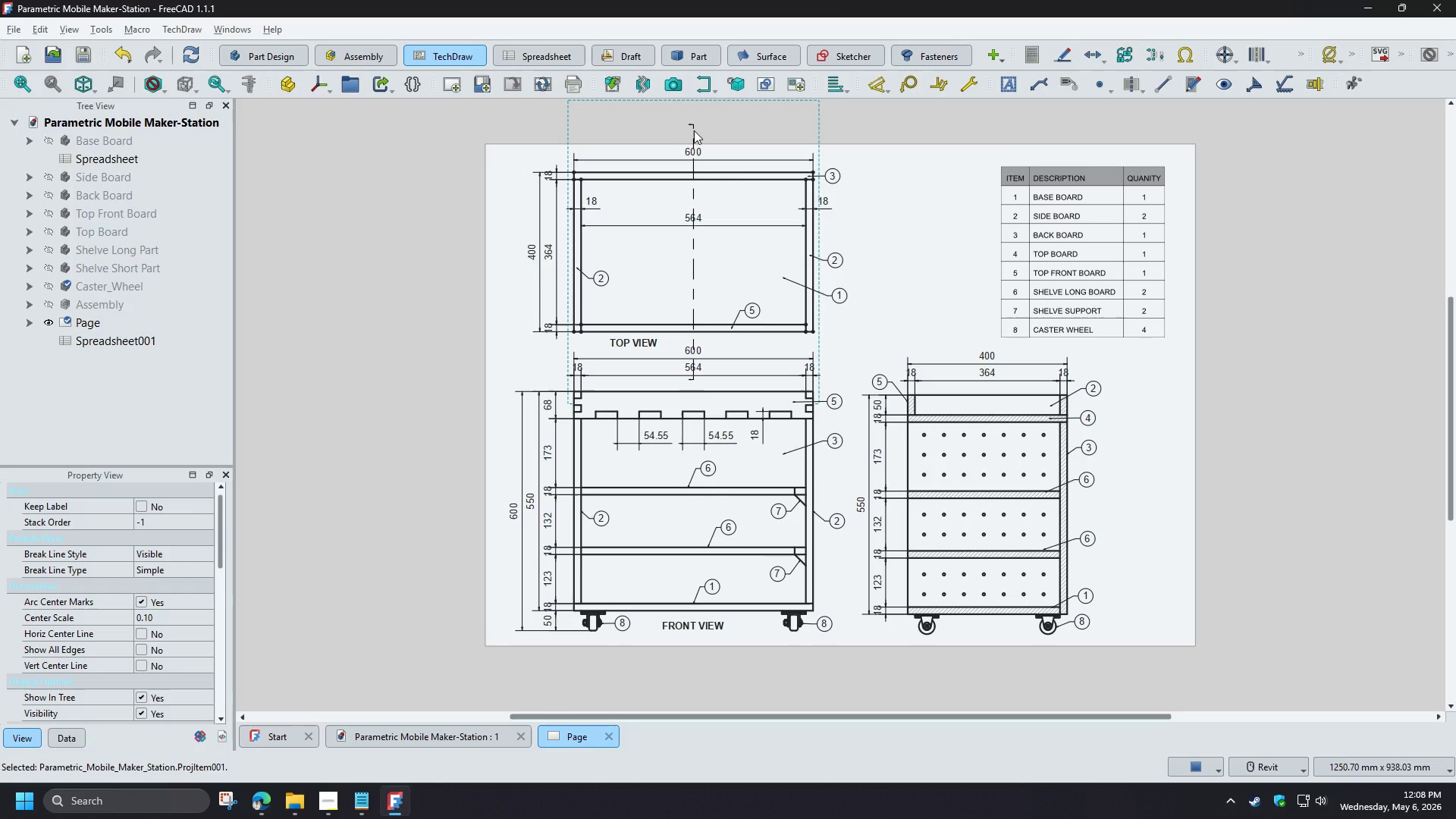 
left_click([30, 319])
 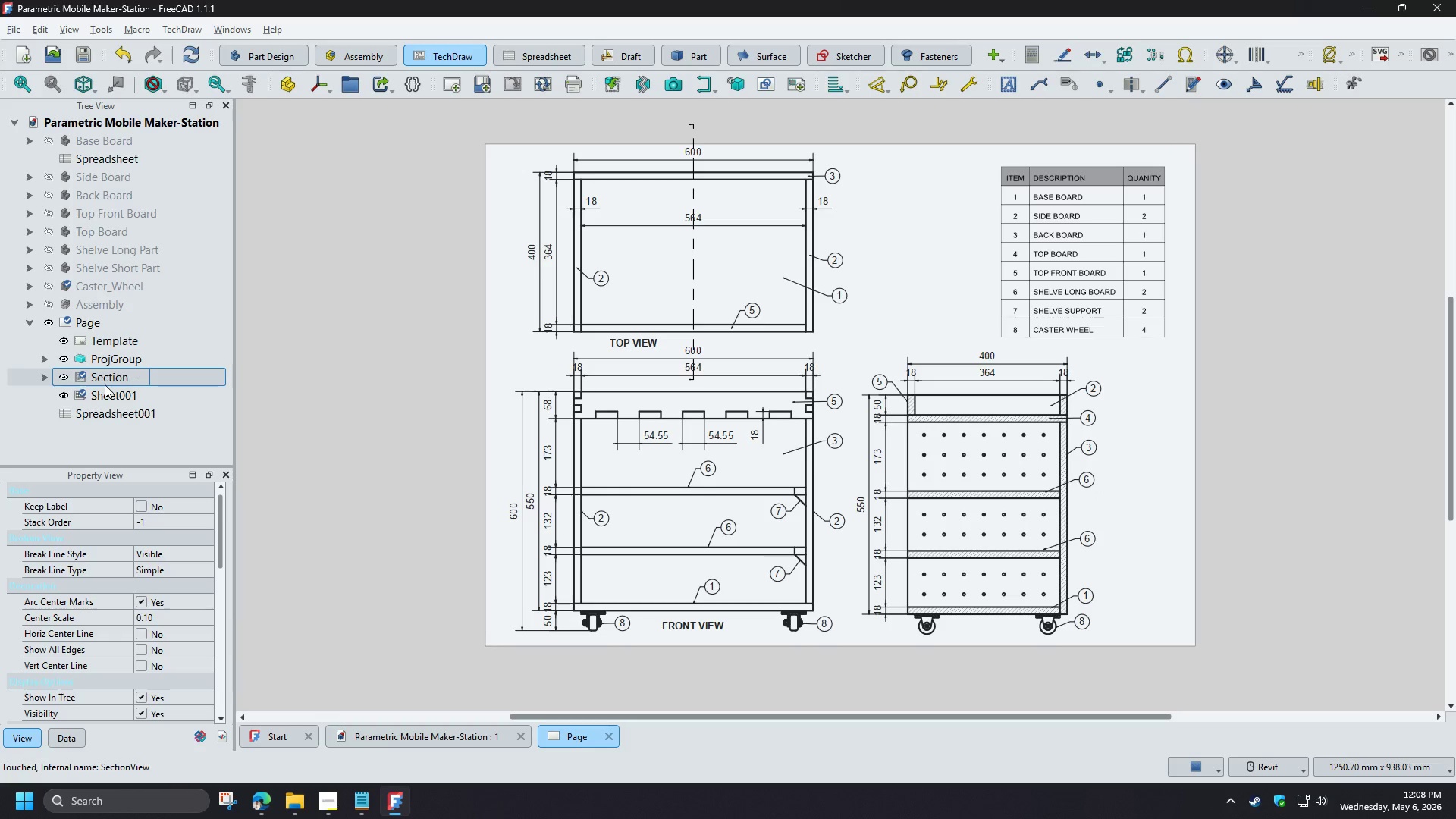 
left_click([104, 380])
 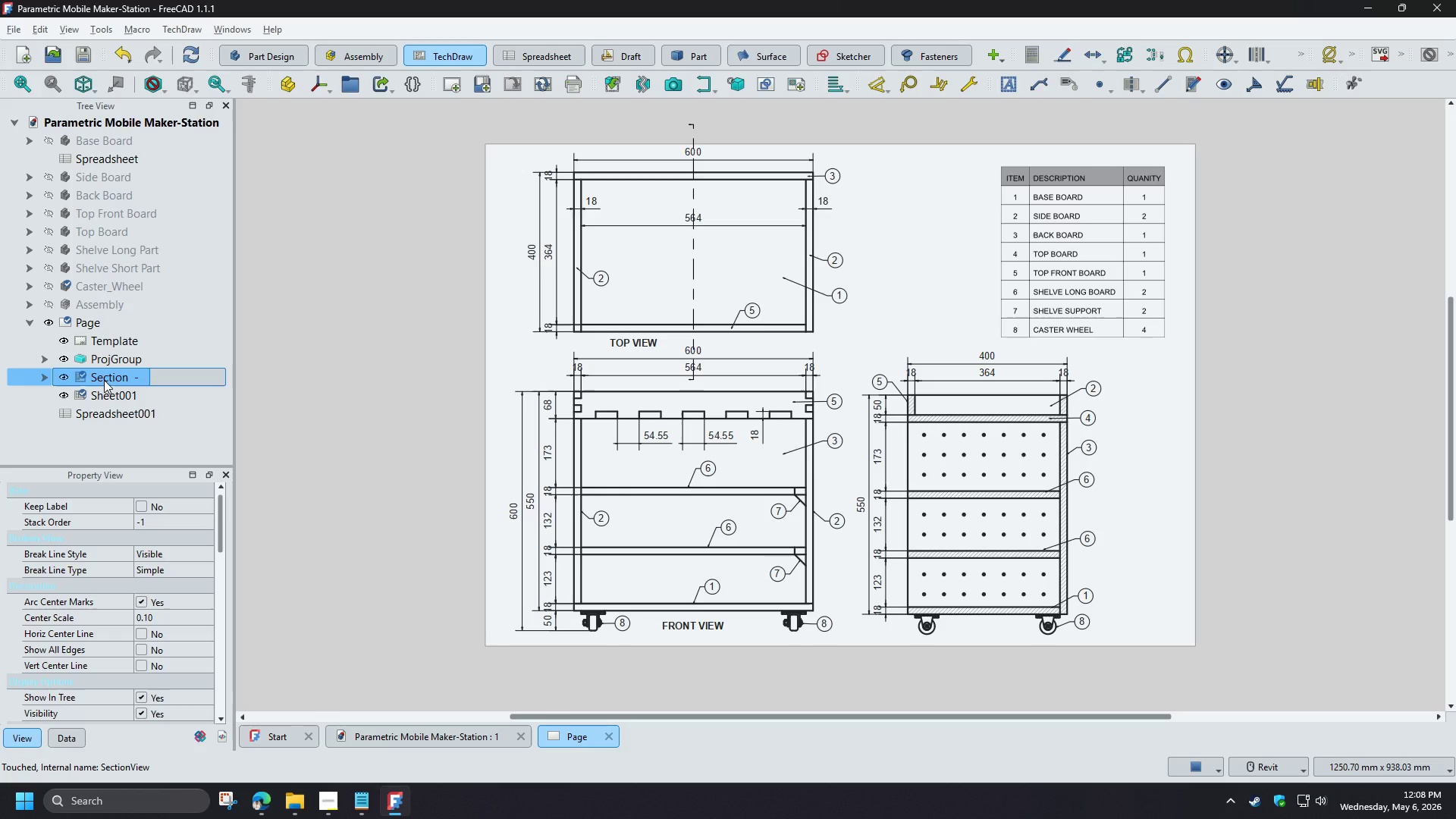 
right_click([104, 380])
 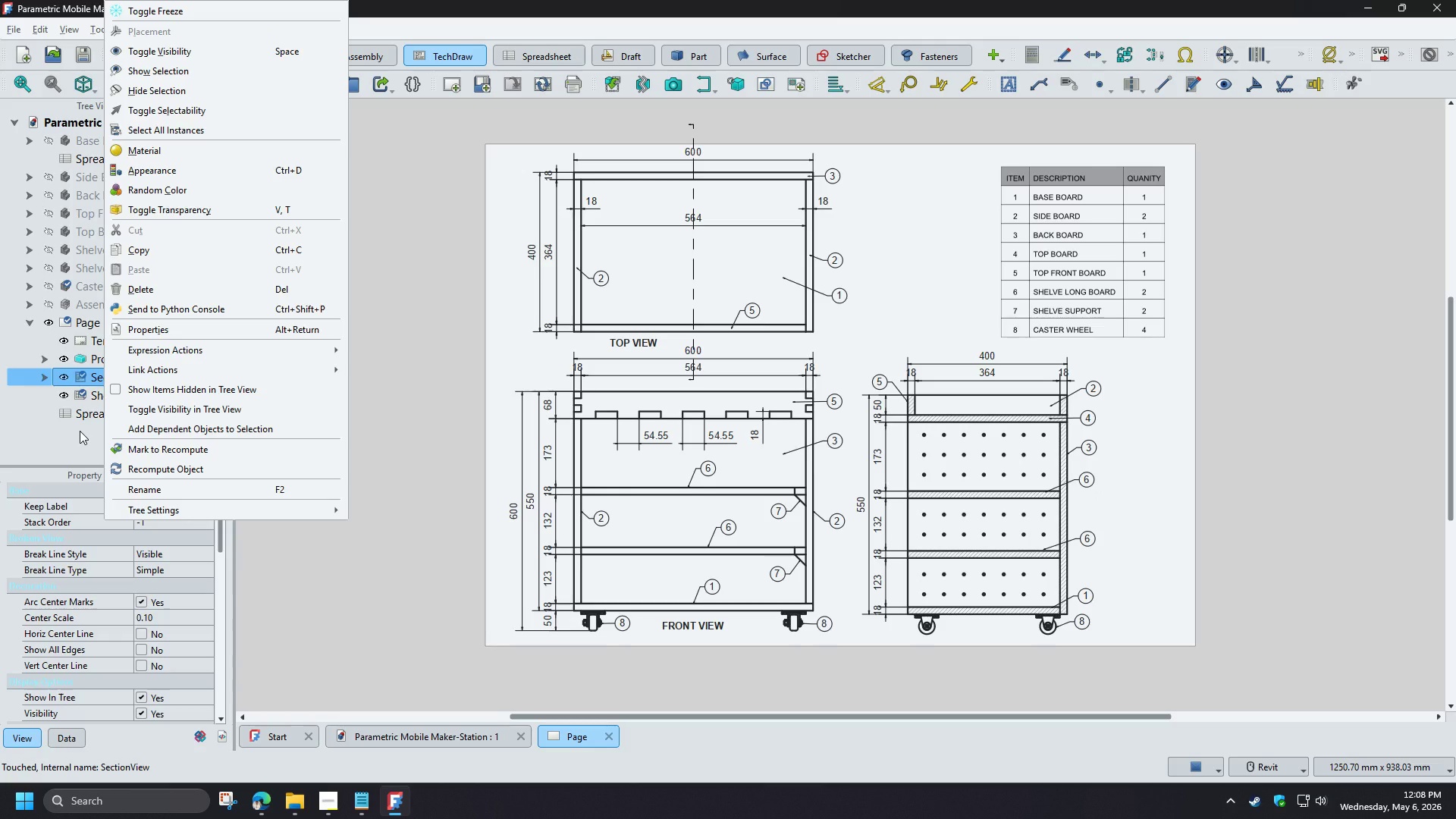 
wait(5.66)
 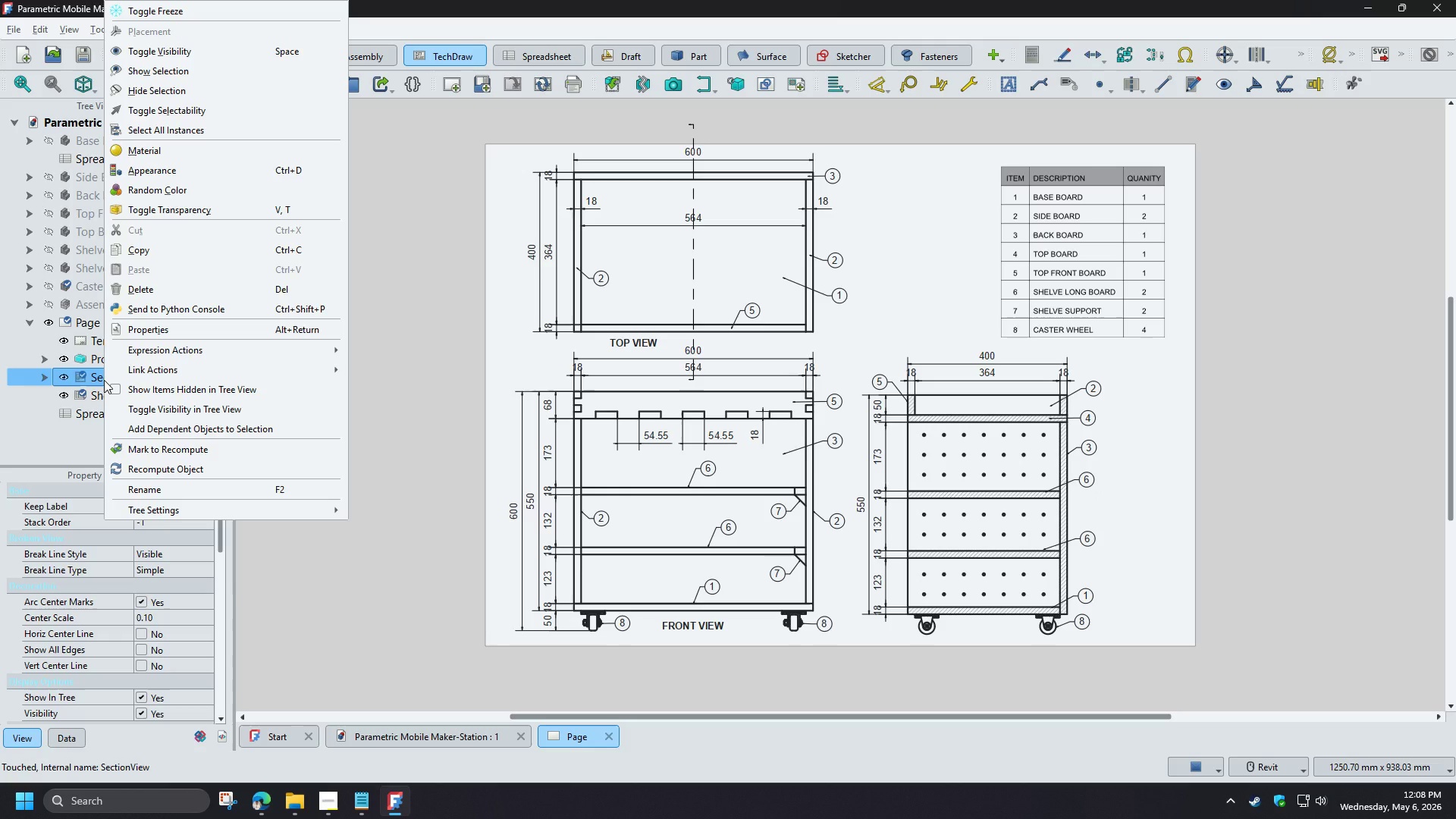 
left_click([80, 431])
 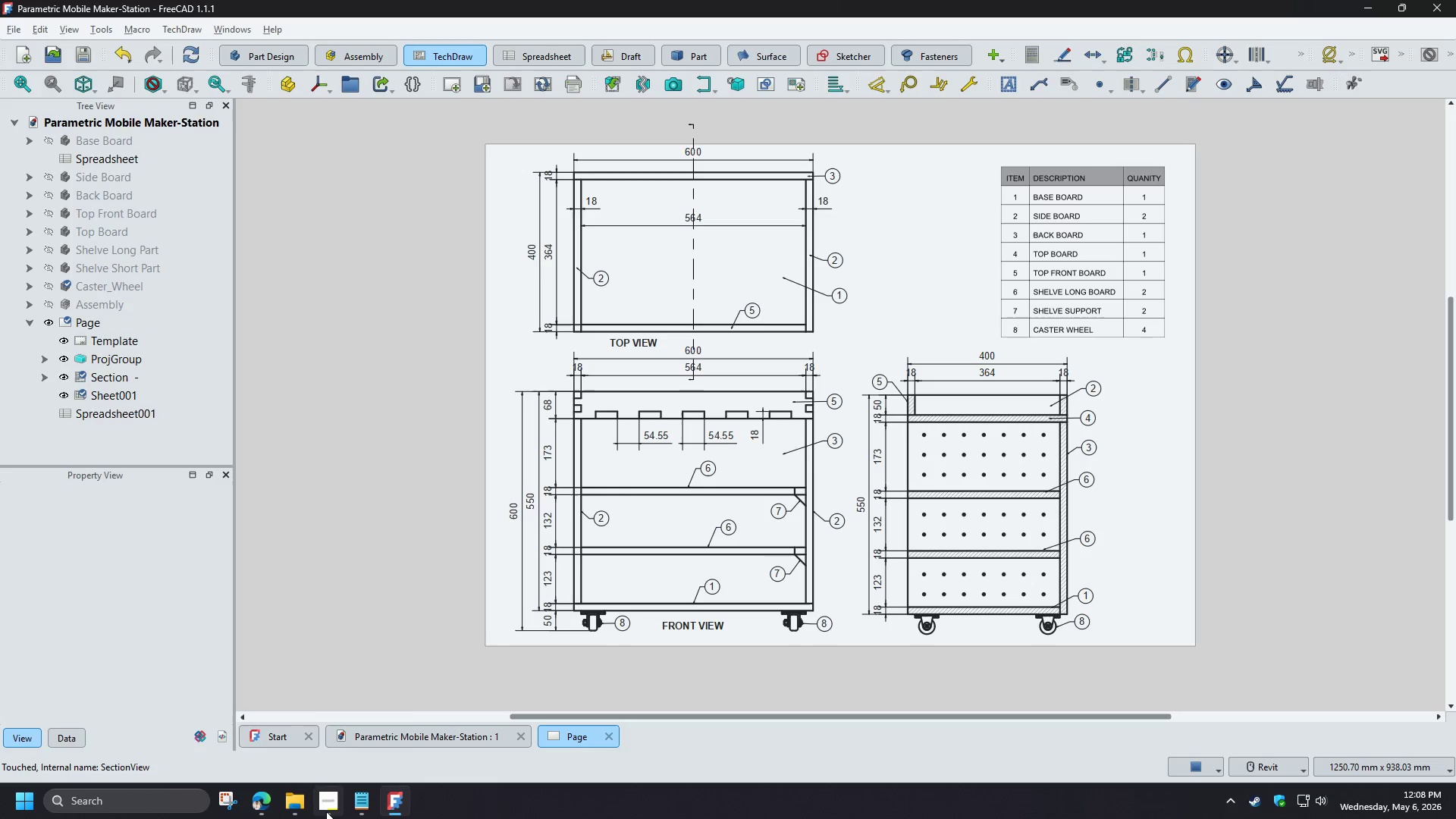 
left_click([326, 812])